 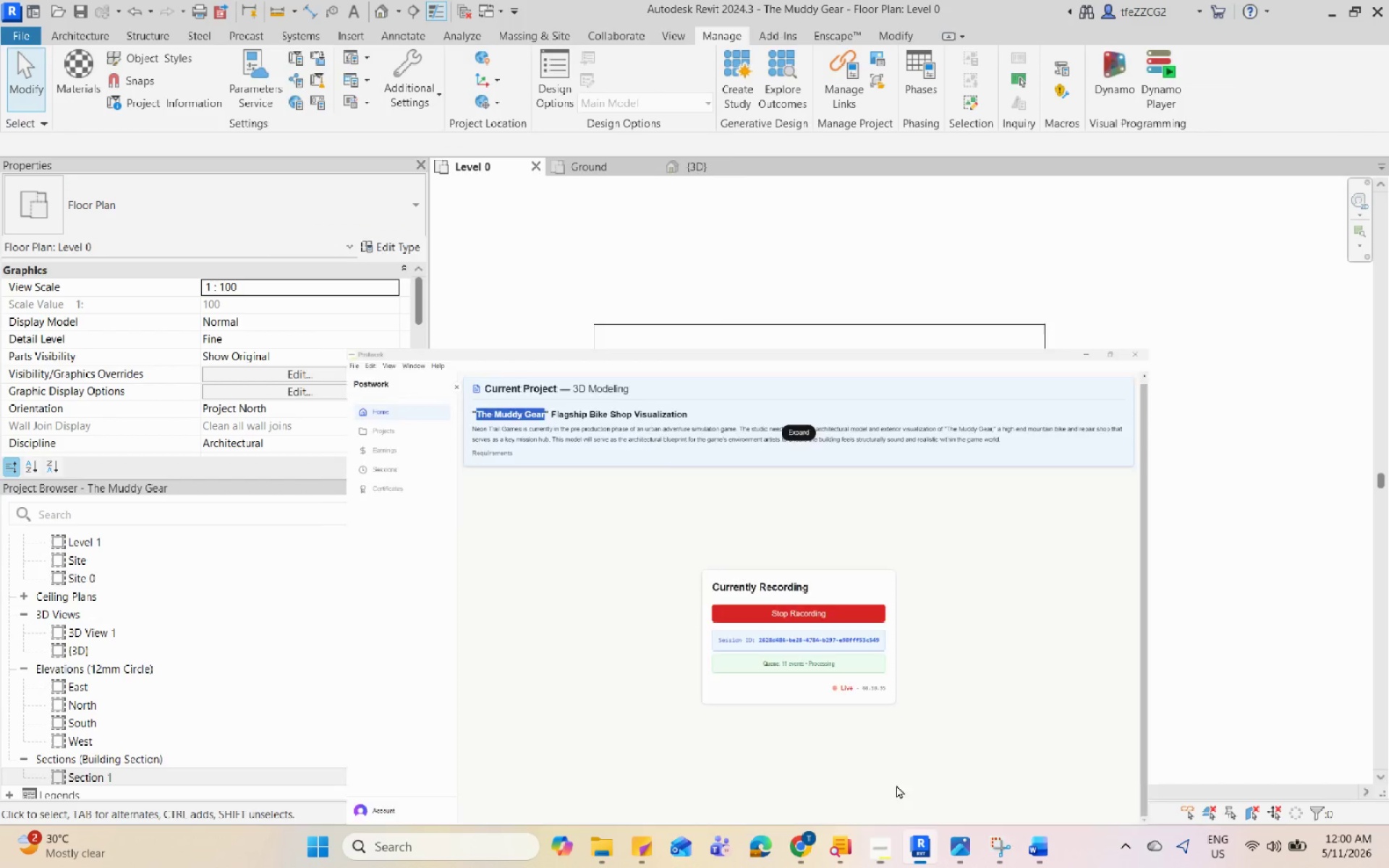 
scroll: coordinate [840, 592], scroll_direction: up, amount: 3.0
 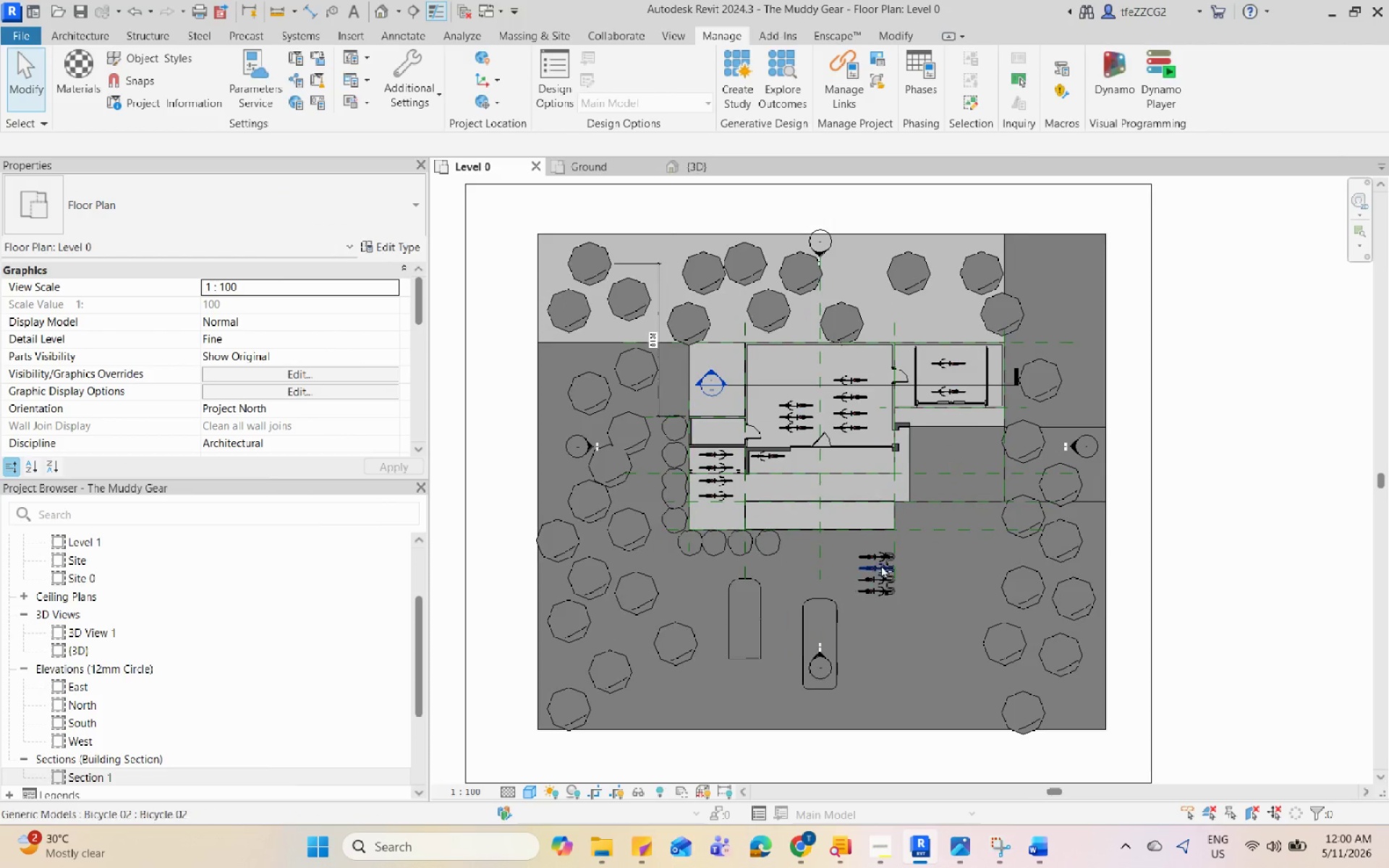 
scroll: coordinate [888, 559], scroll_direction: down, amount: 3.0
 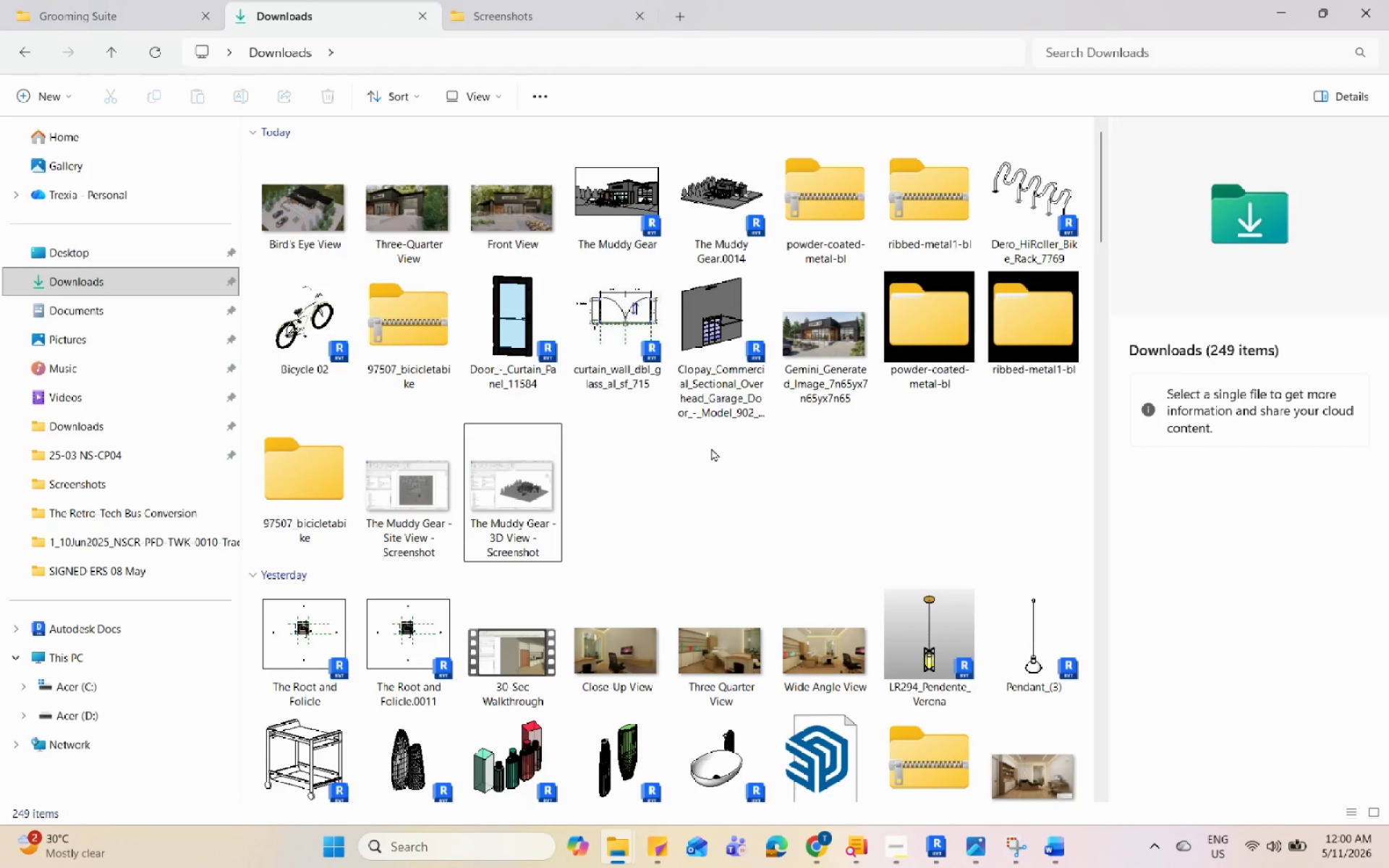 
left_click([734, 573])
 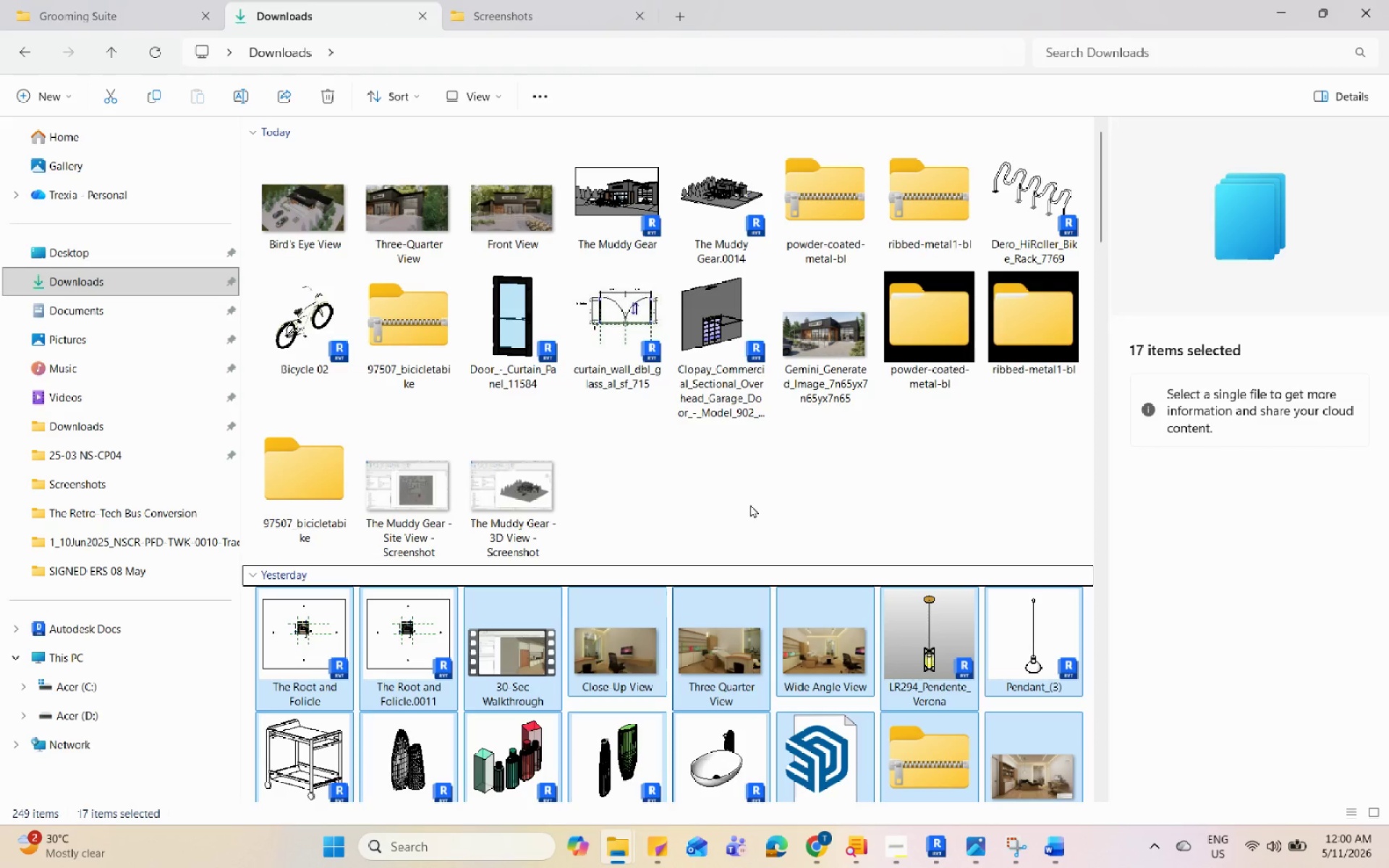 
left_click([768, 495])
 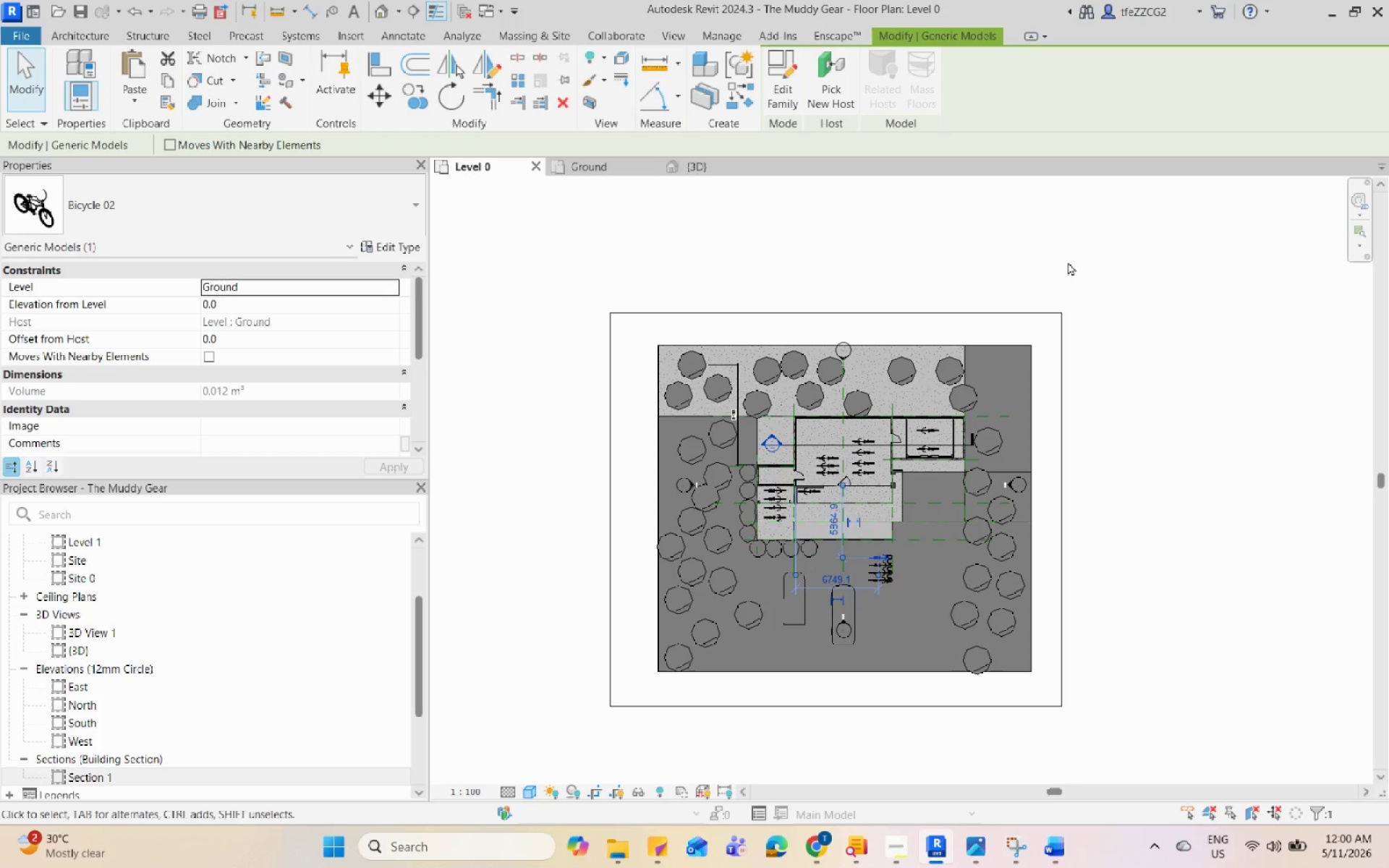 
scroll: coordinate [900, 544], scroll_direction: up, amount: 9.0
 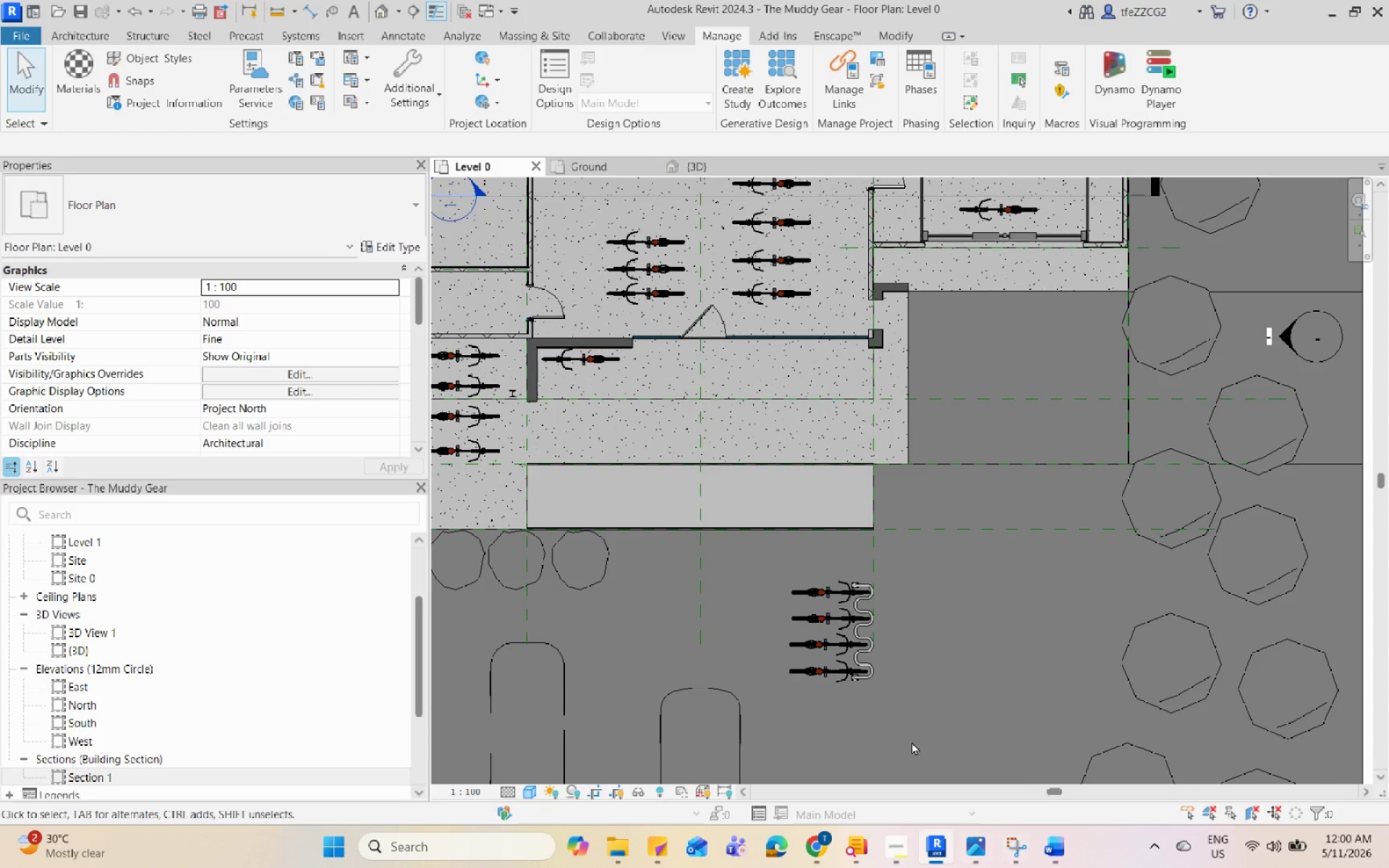 
scroll: coordinate [1058, 513], scroll_direction: down, amount: 7.0
 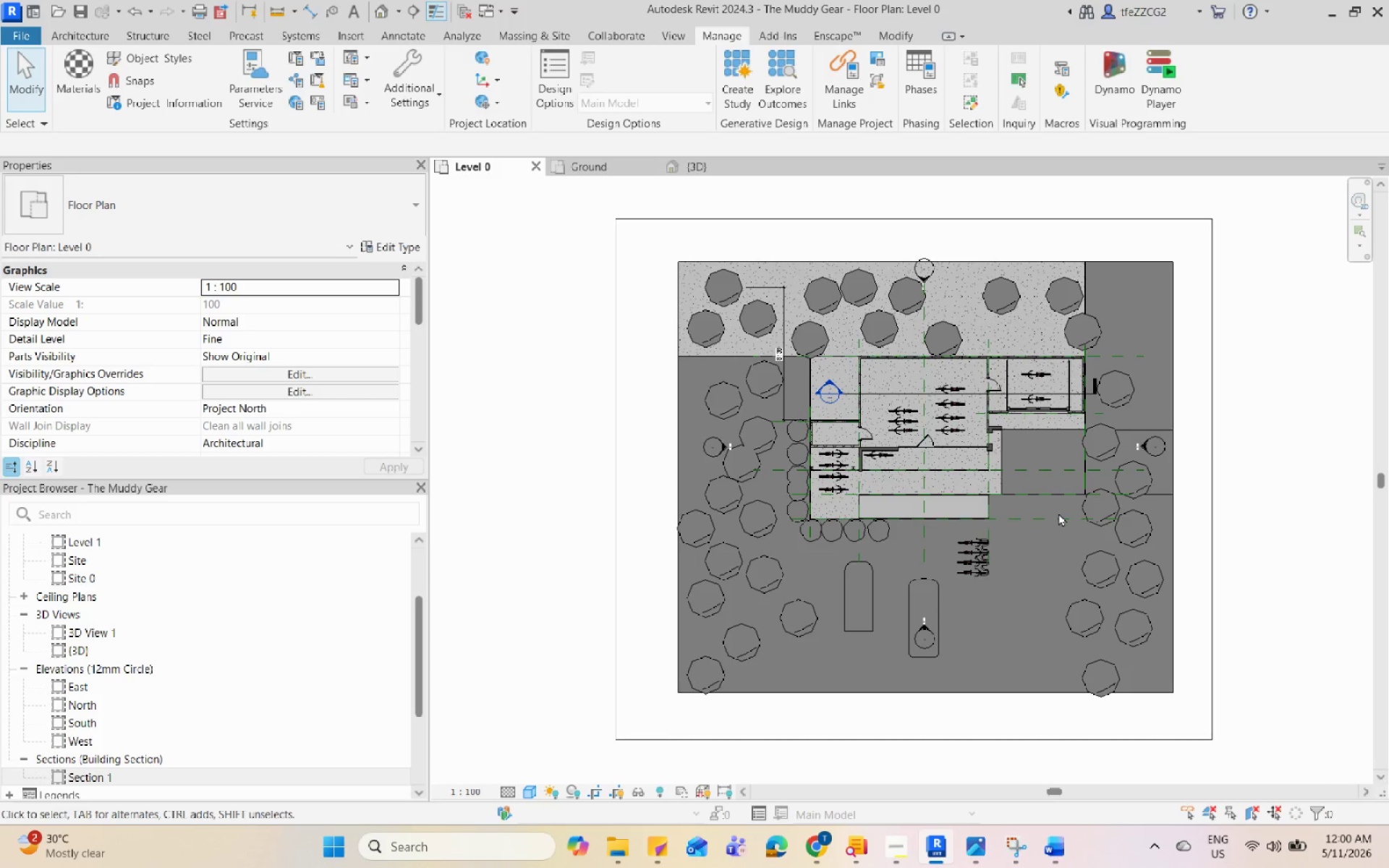 
left_click([1010, 569])
 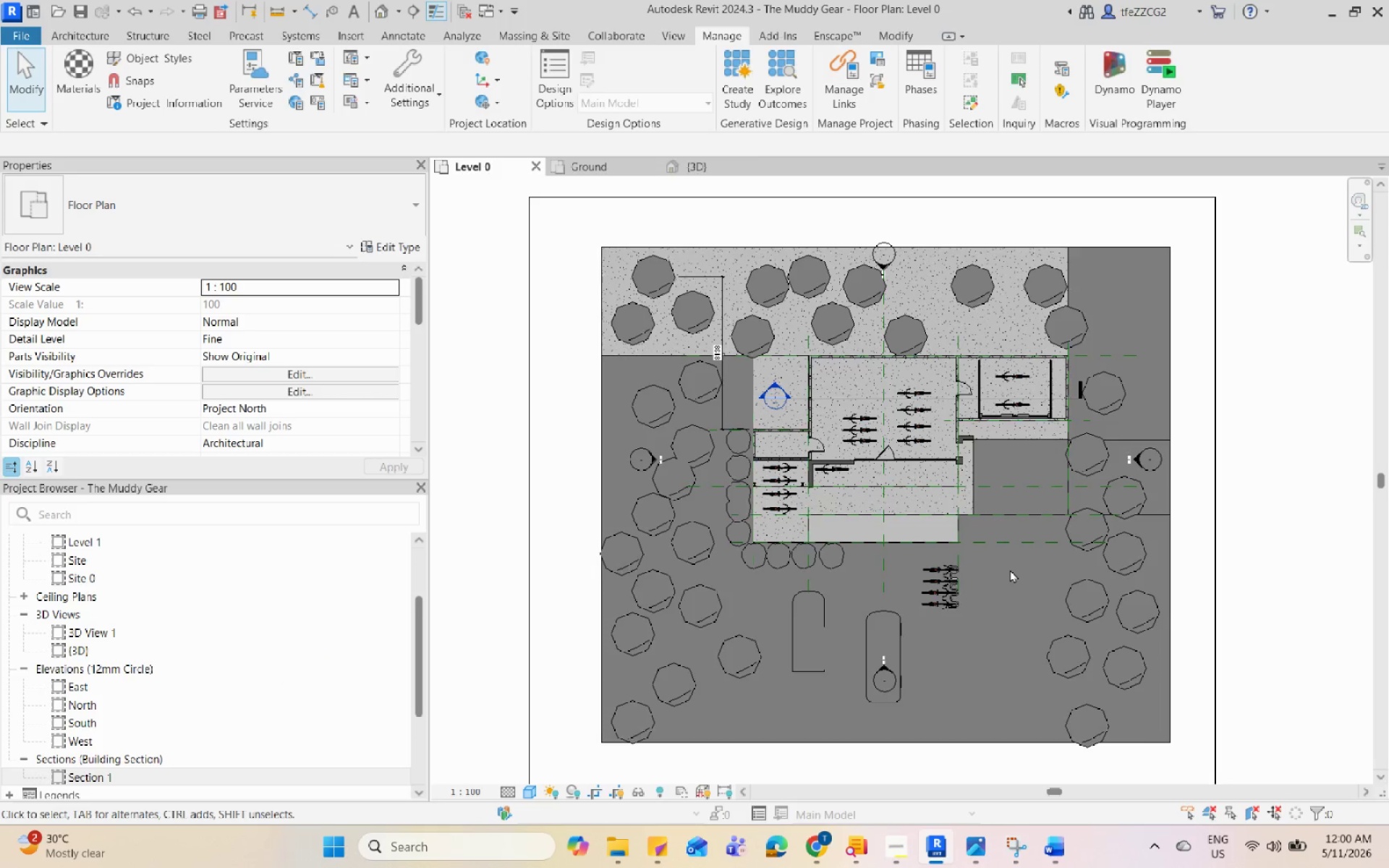 
scroll: coordinate [1010, 569], scroll_direction: up, amount: 1.0
 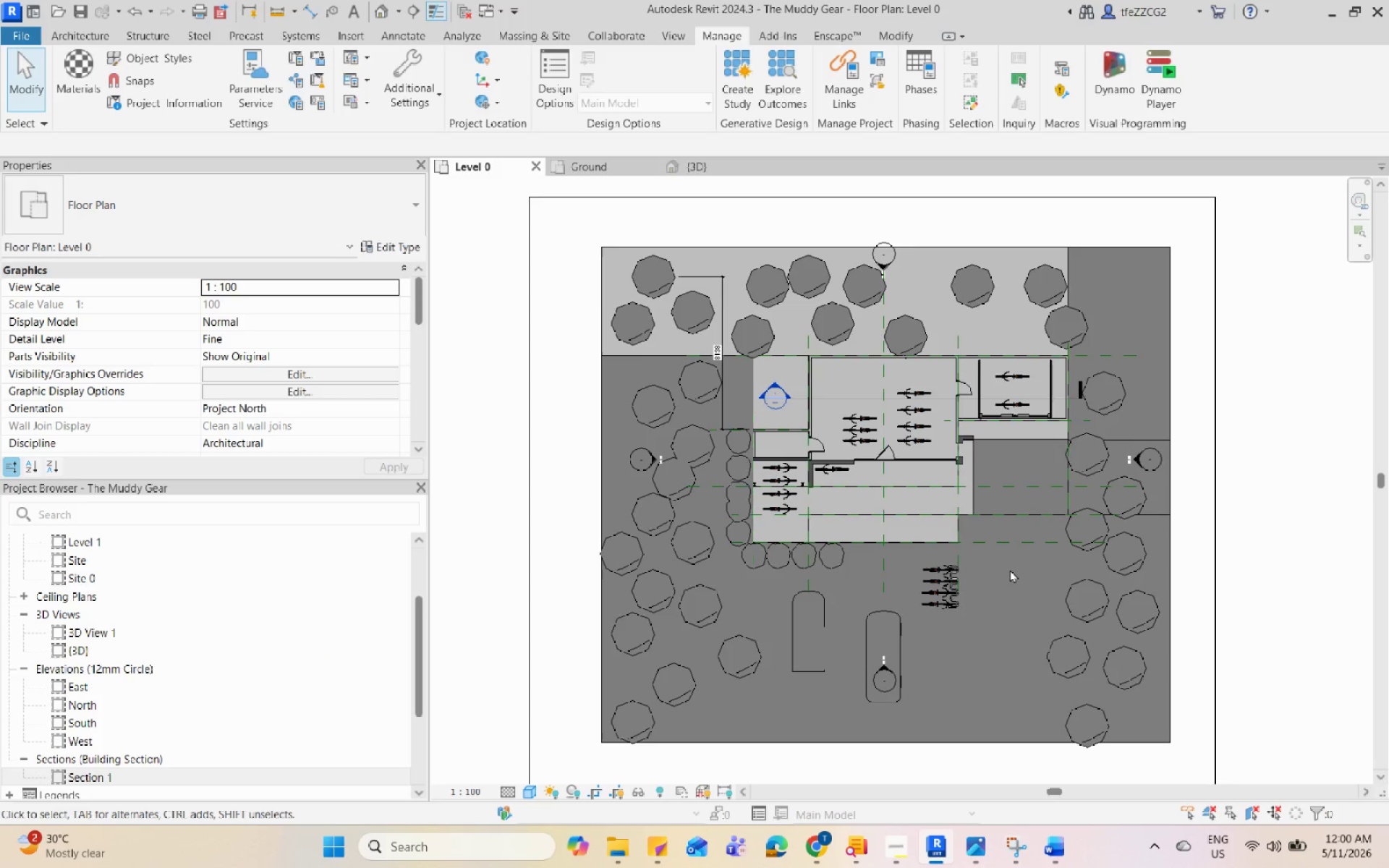 
scroll: coordinate [1010, 569], scroll_direction: down, amount: 2.0
 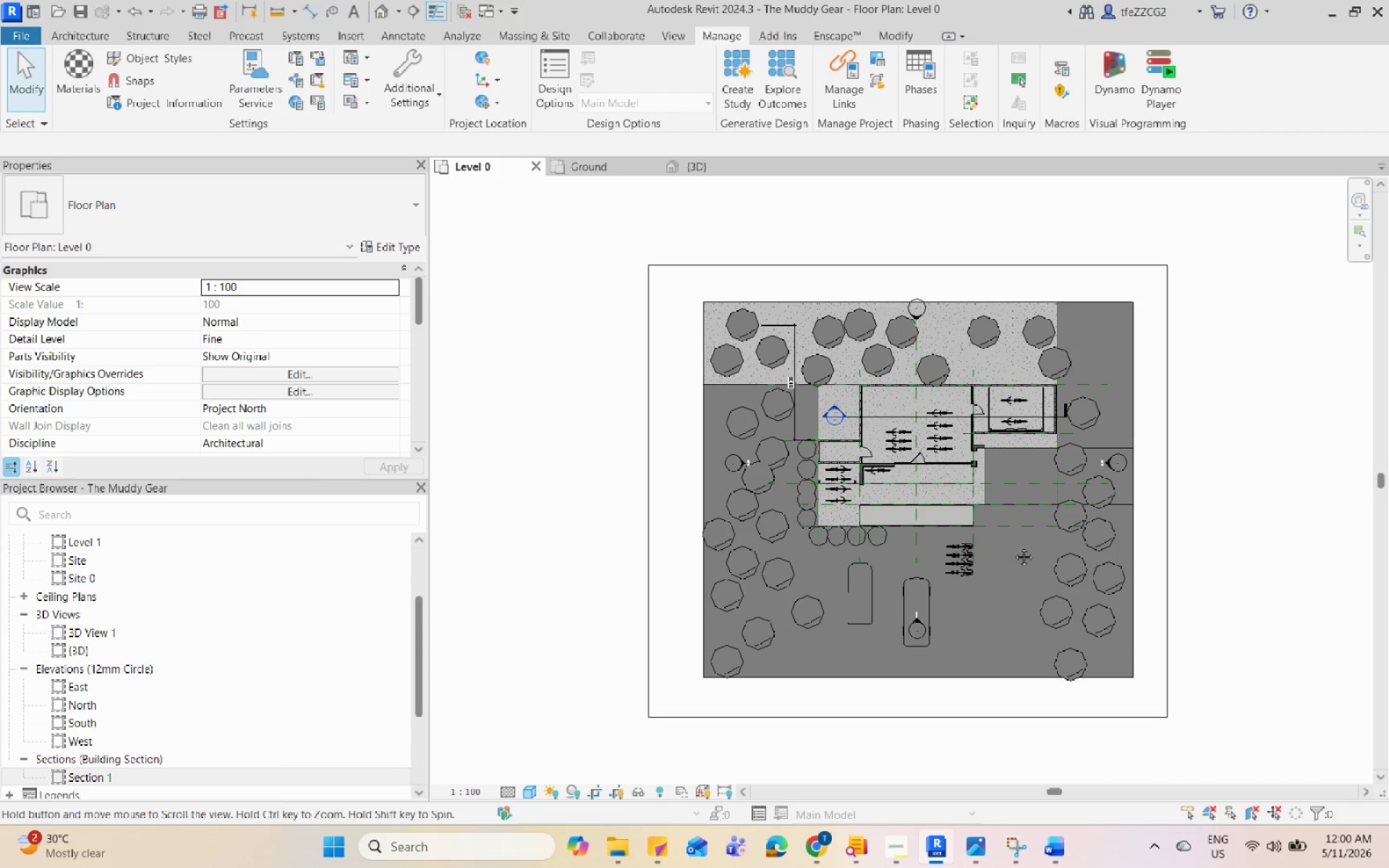 
scroll: coordinate [1013, 537], scroll_direction: up, amount: 2.0
 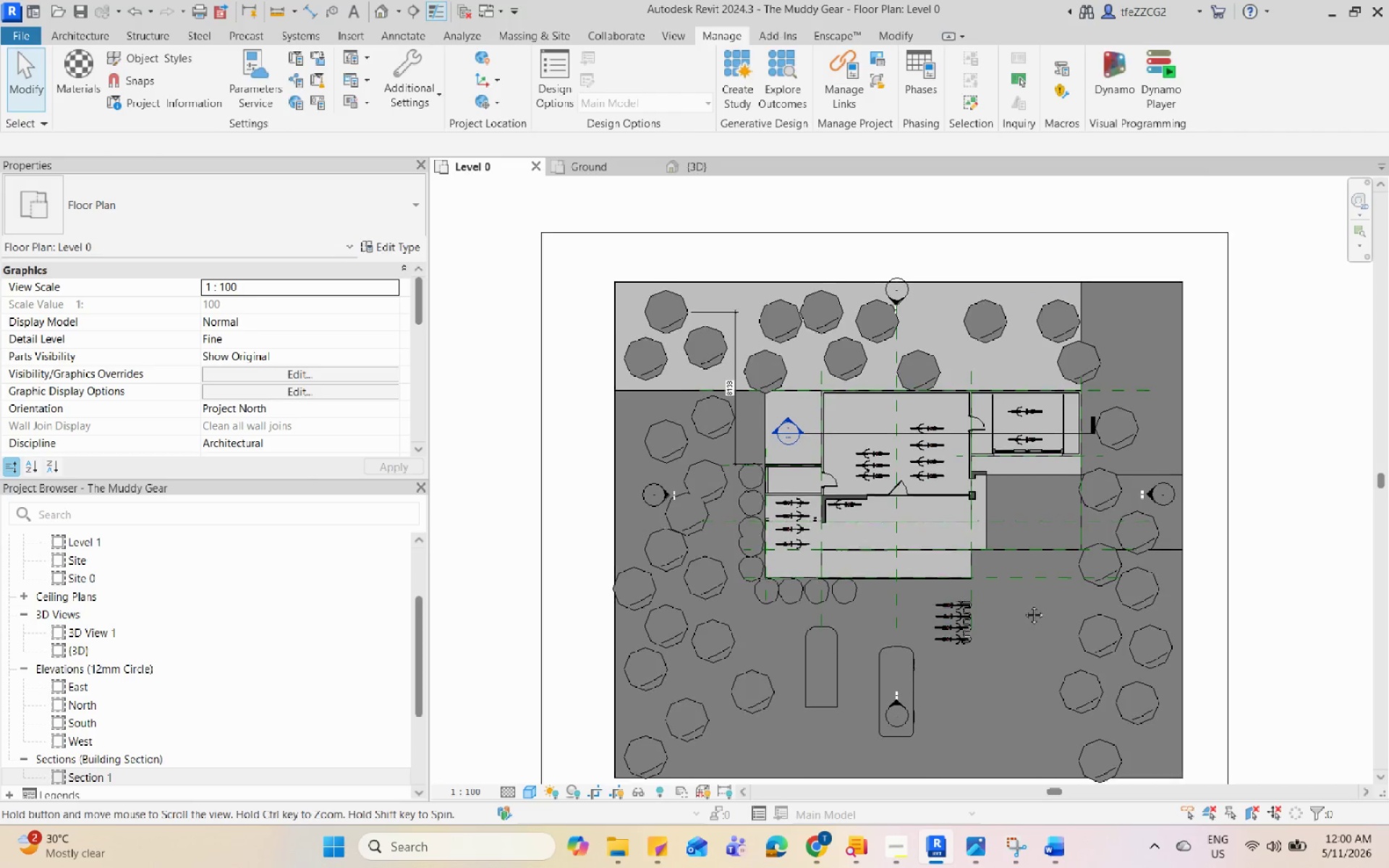 
wait(11.16)
 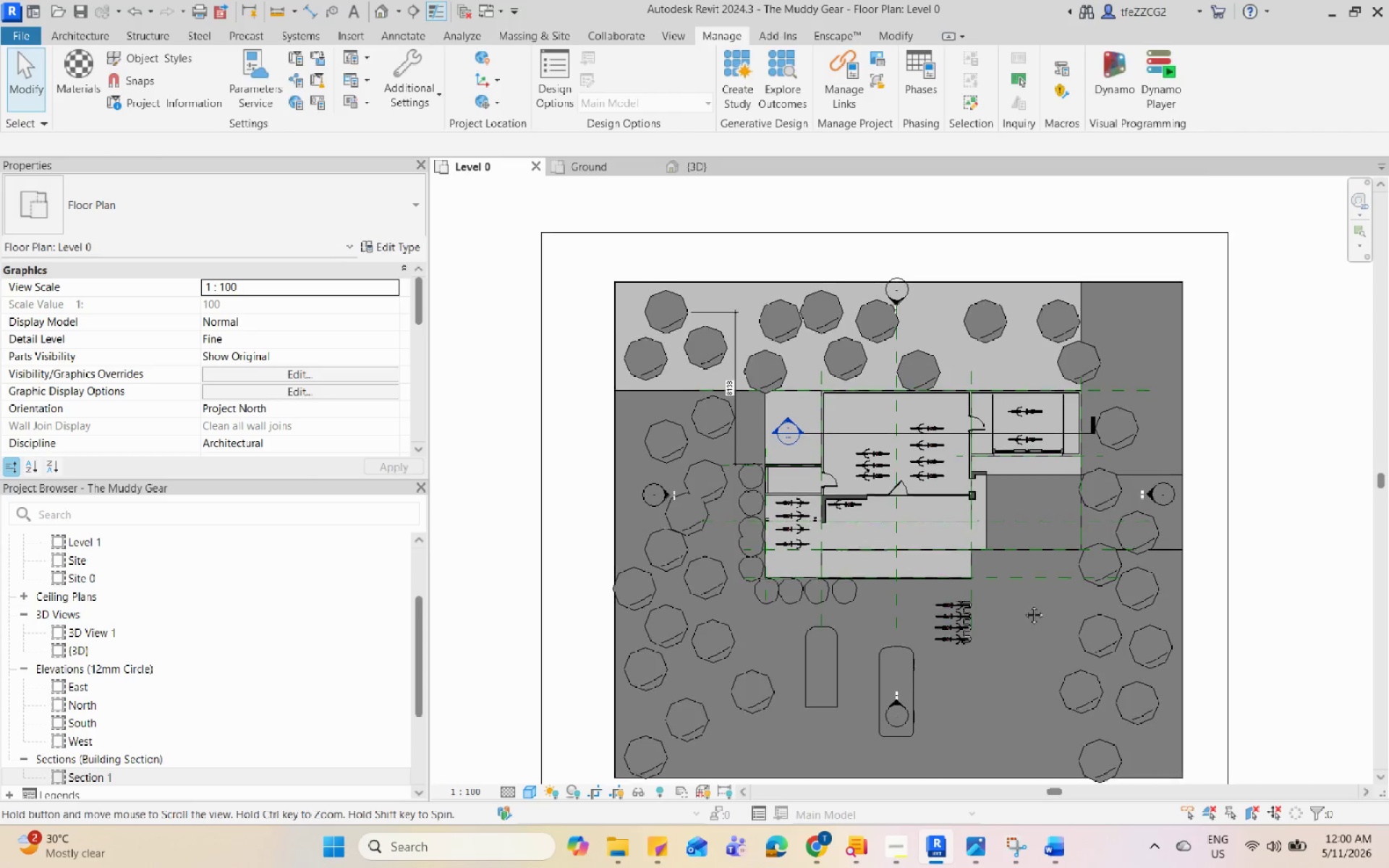 
scroll: coordinate [1021, 562], scroll_direction: down, amount: 1.0
 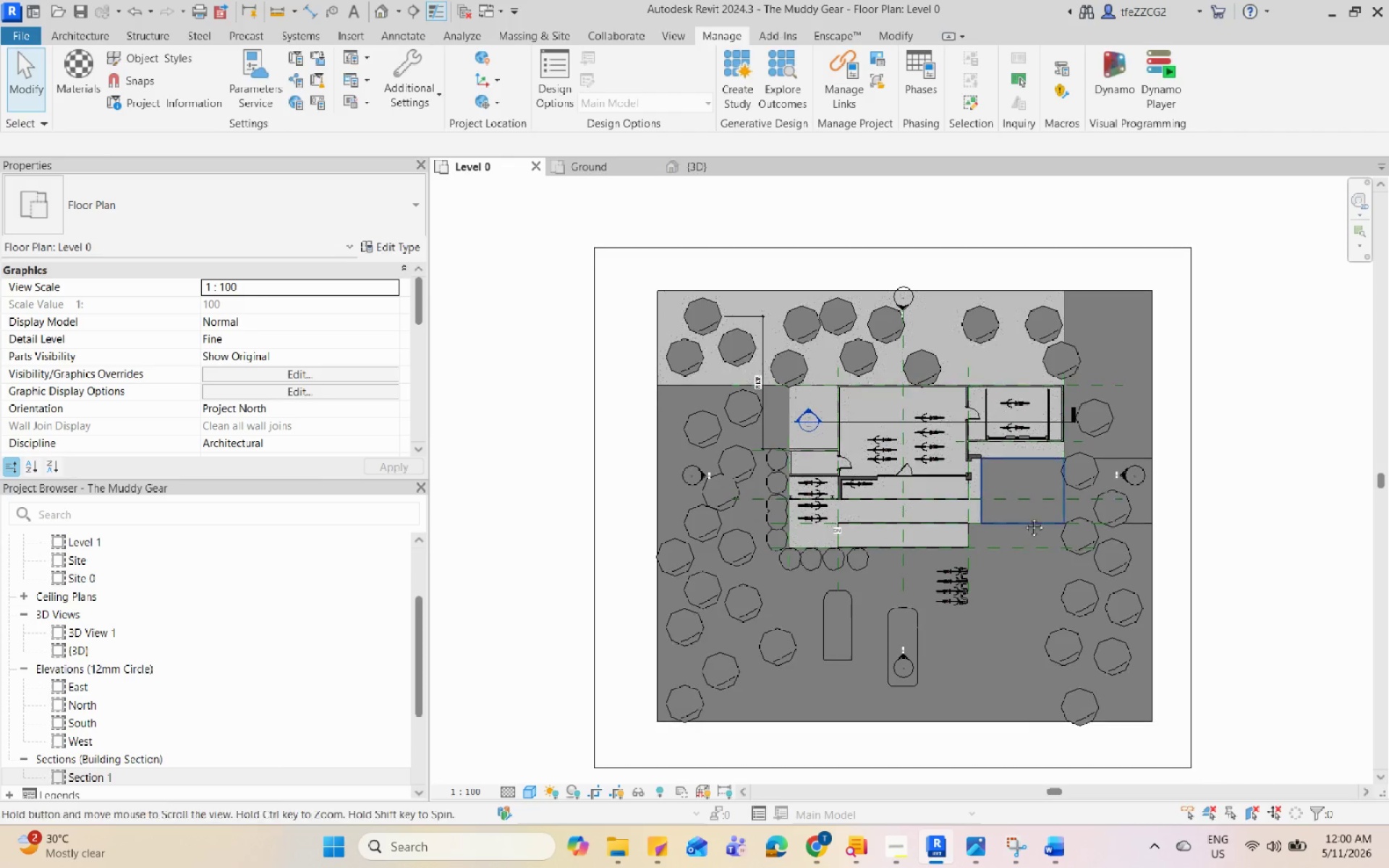 
mouse_move([1029, 500])
 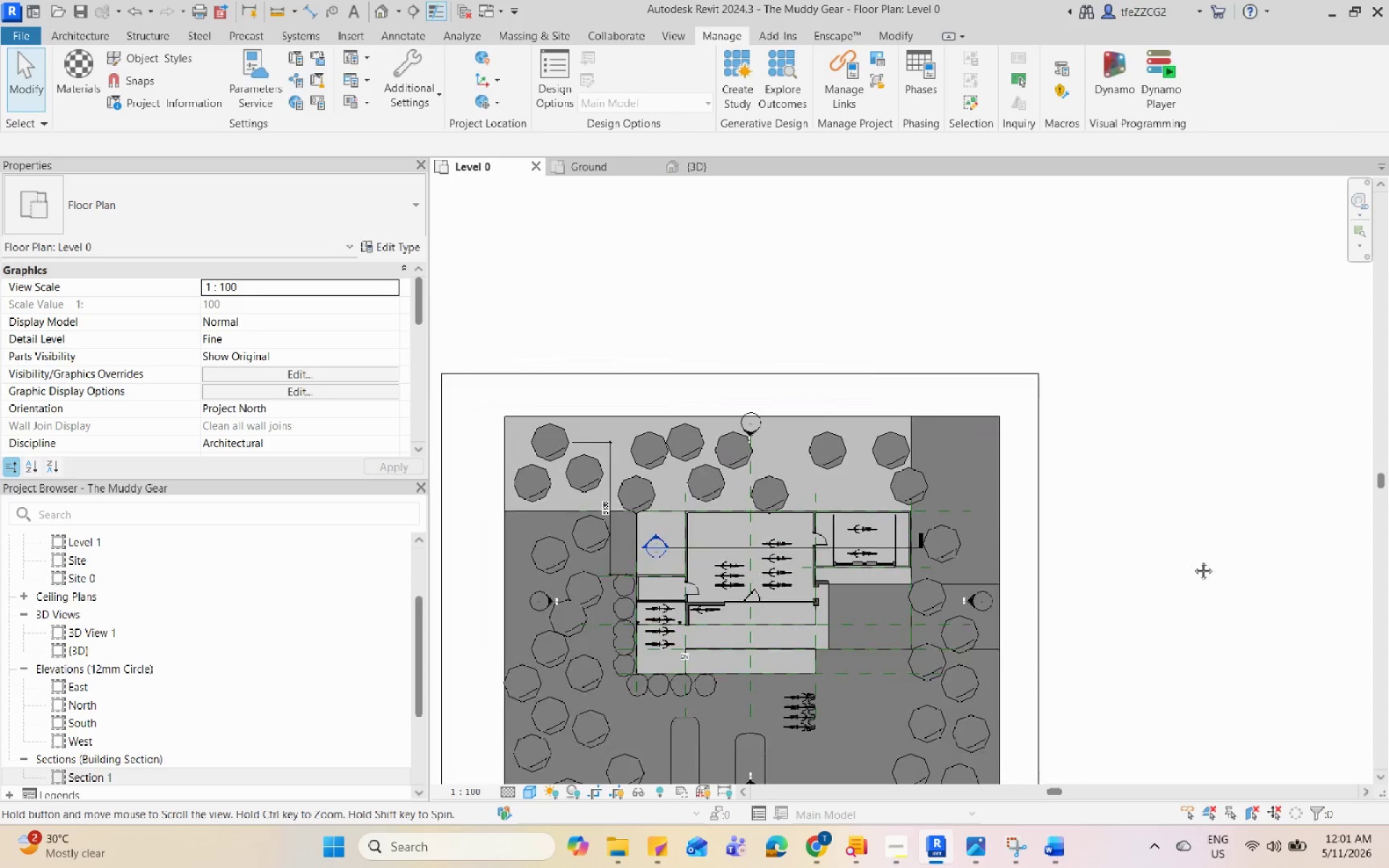 
scroll: coordinate [985, 471], scroll_direction: up, amount: 2.0
 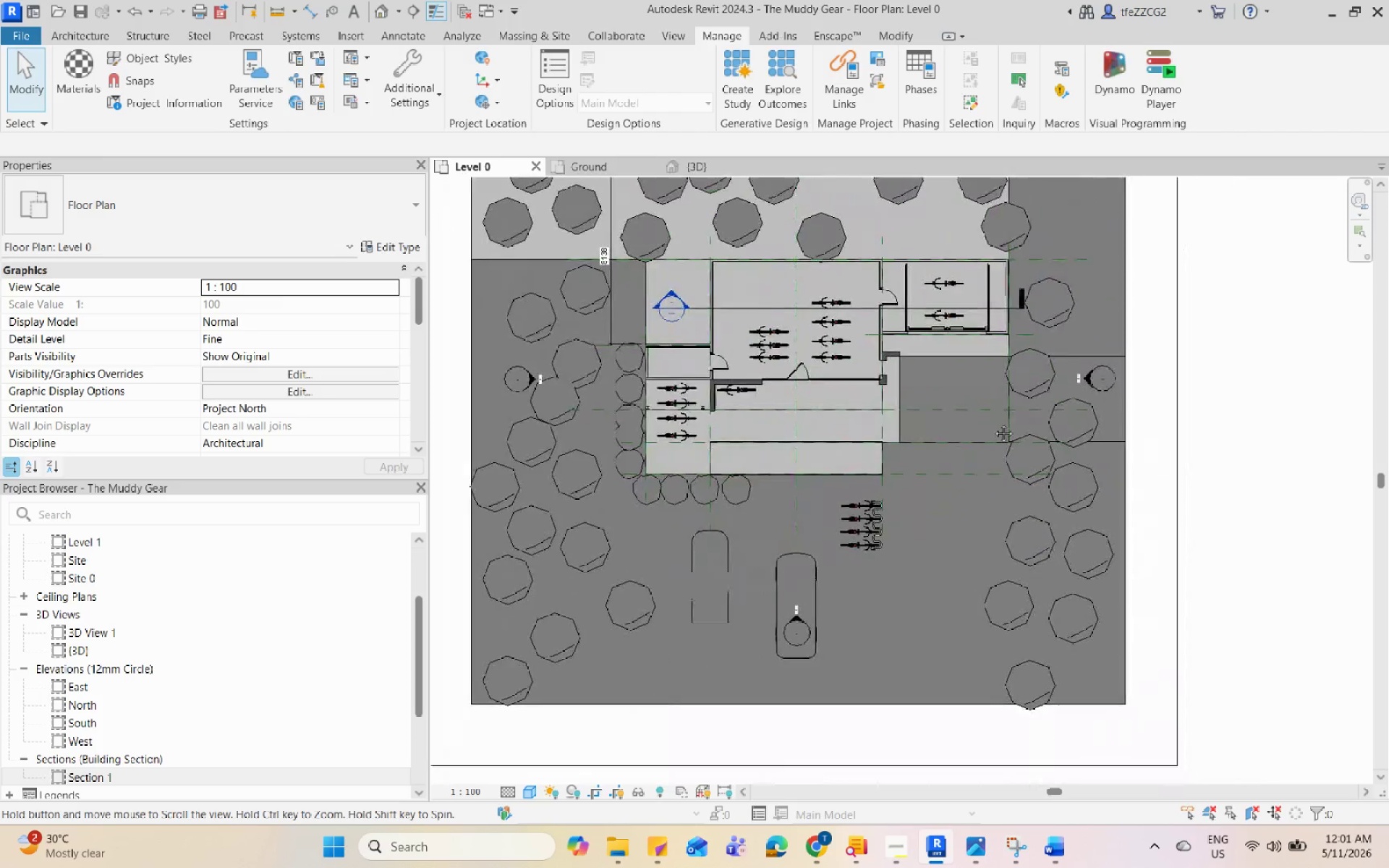 
wait(10.94)
 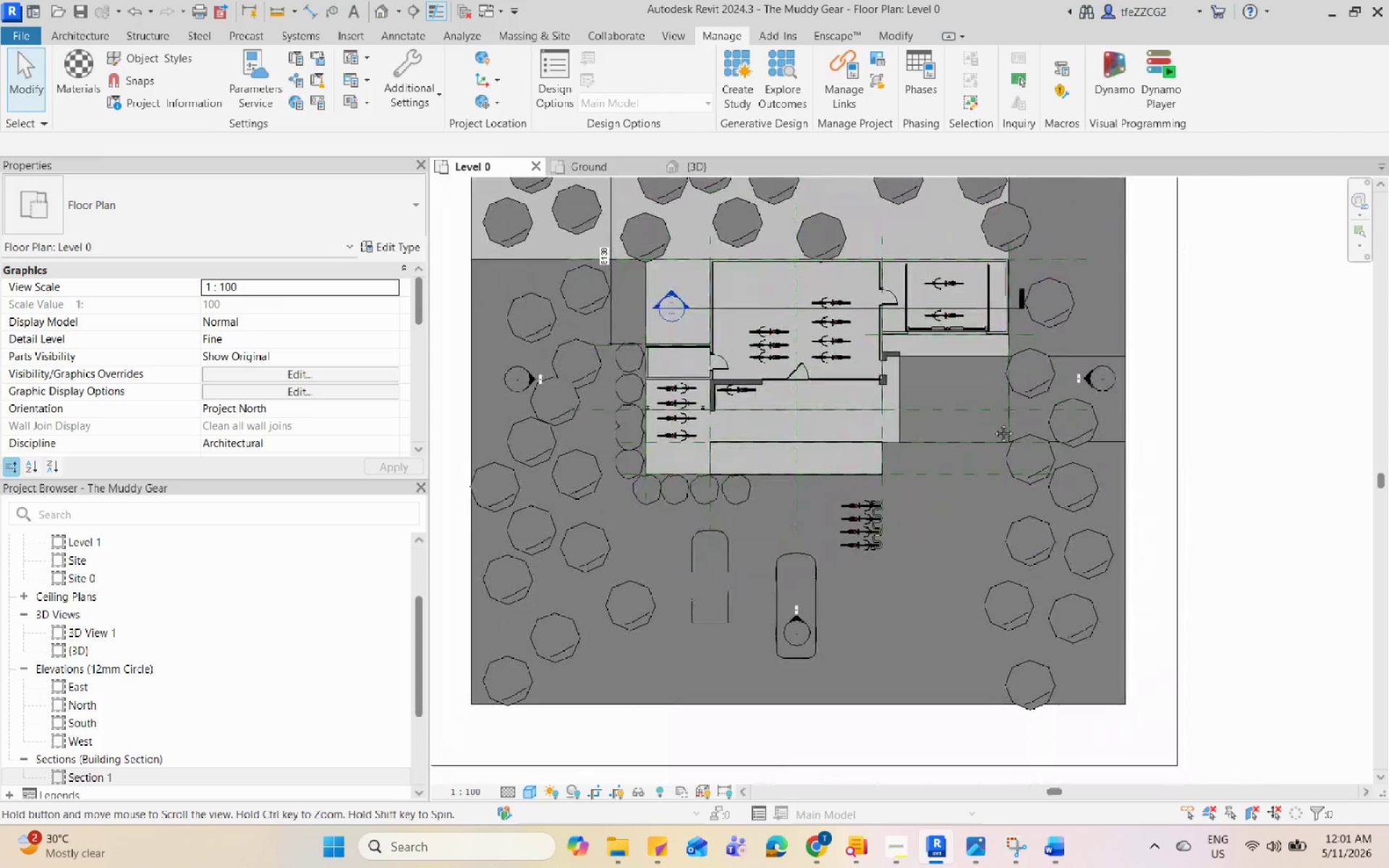 
scroll: coordinate [984, 551], scroll_direction: down, amount: 14.0
 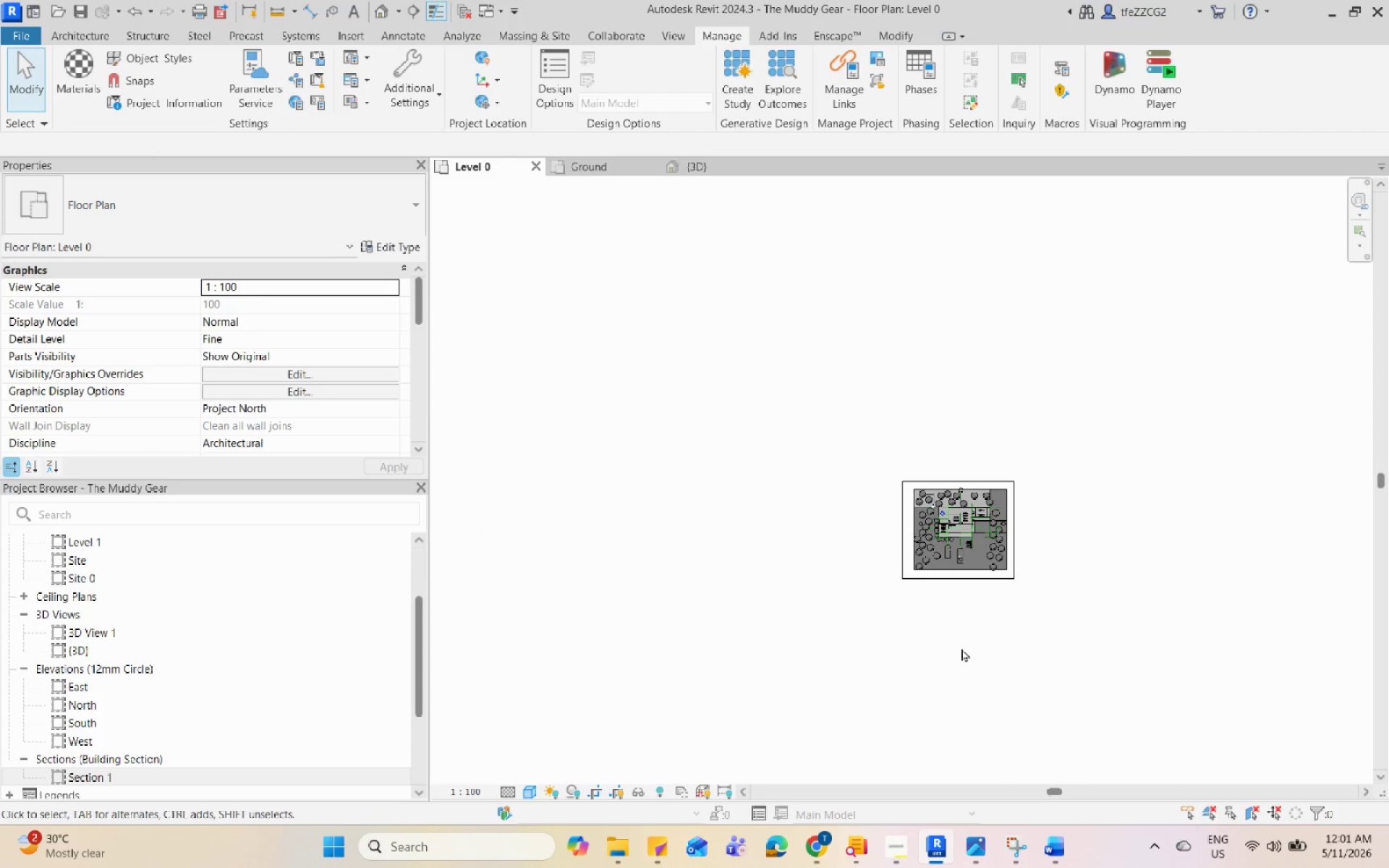 
scroll: coordinate [1014, 656], scroll_direction: up, amount: 16.0
 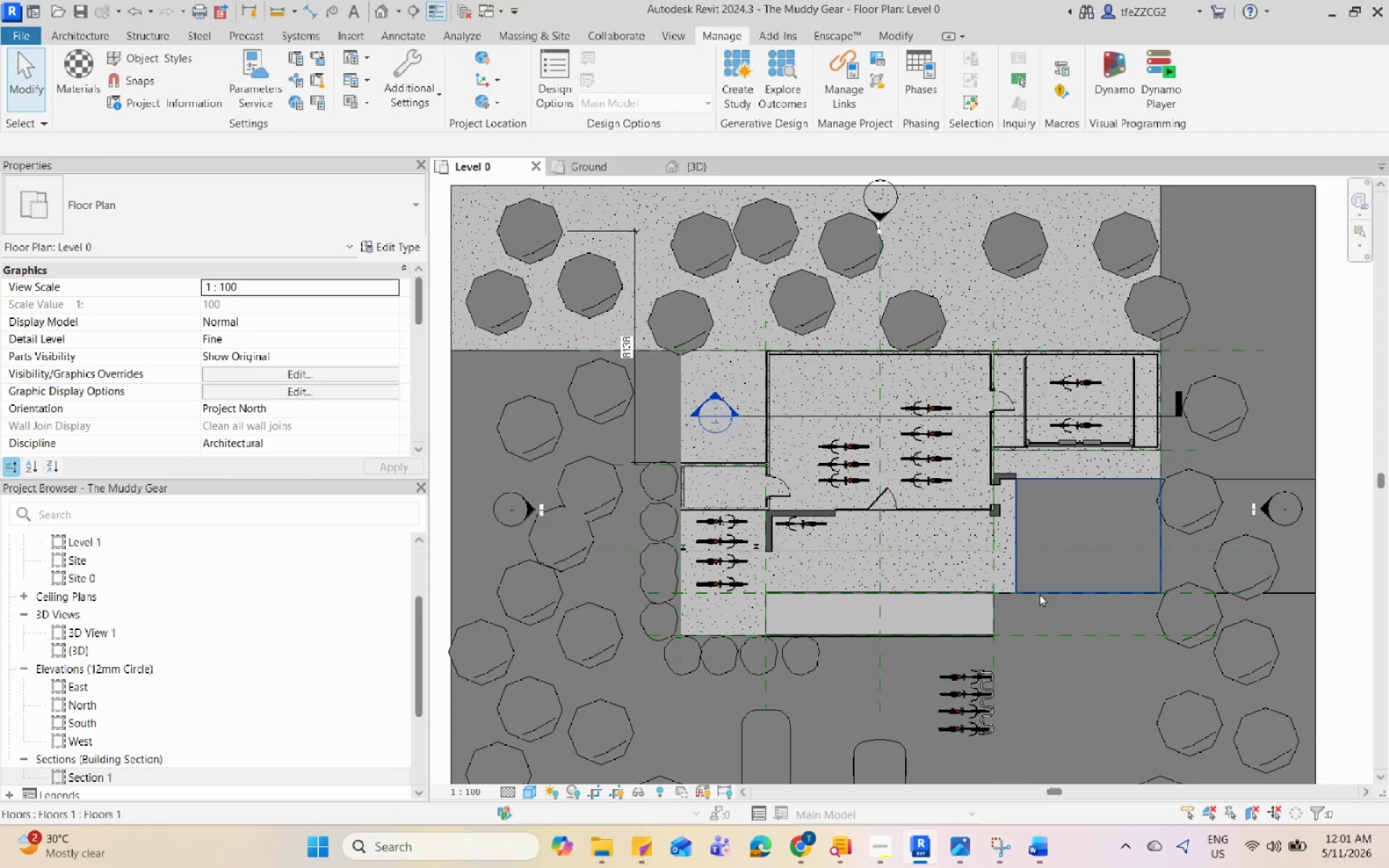 
scroll: coordinate [1030, 522], scroll_direction: down, amount: 3.0
 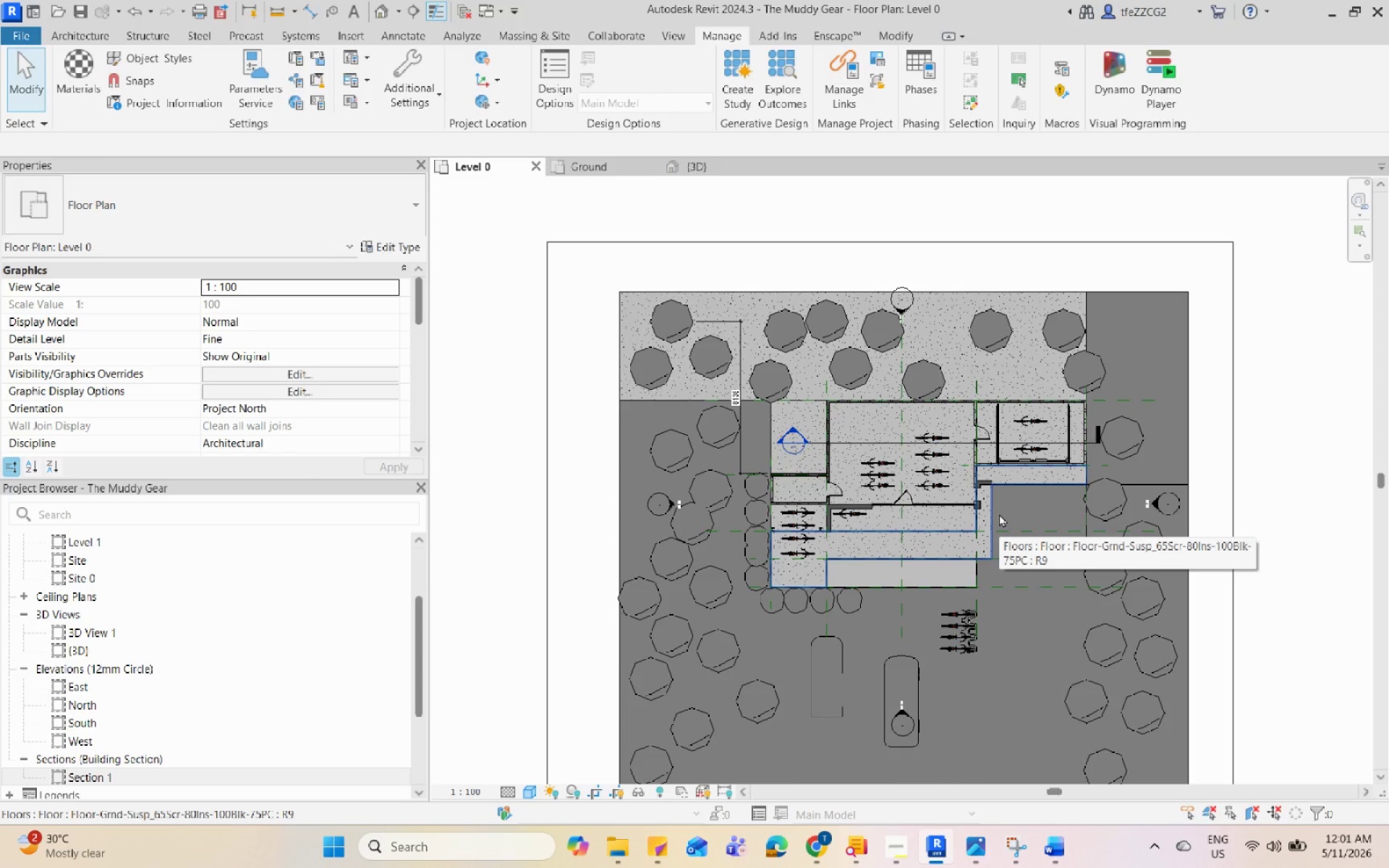 
scroll: coordinate [999, 514], scroll_direction: up, amount: 1.0
 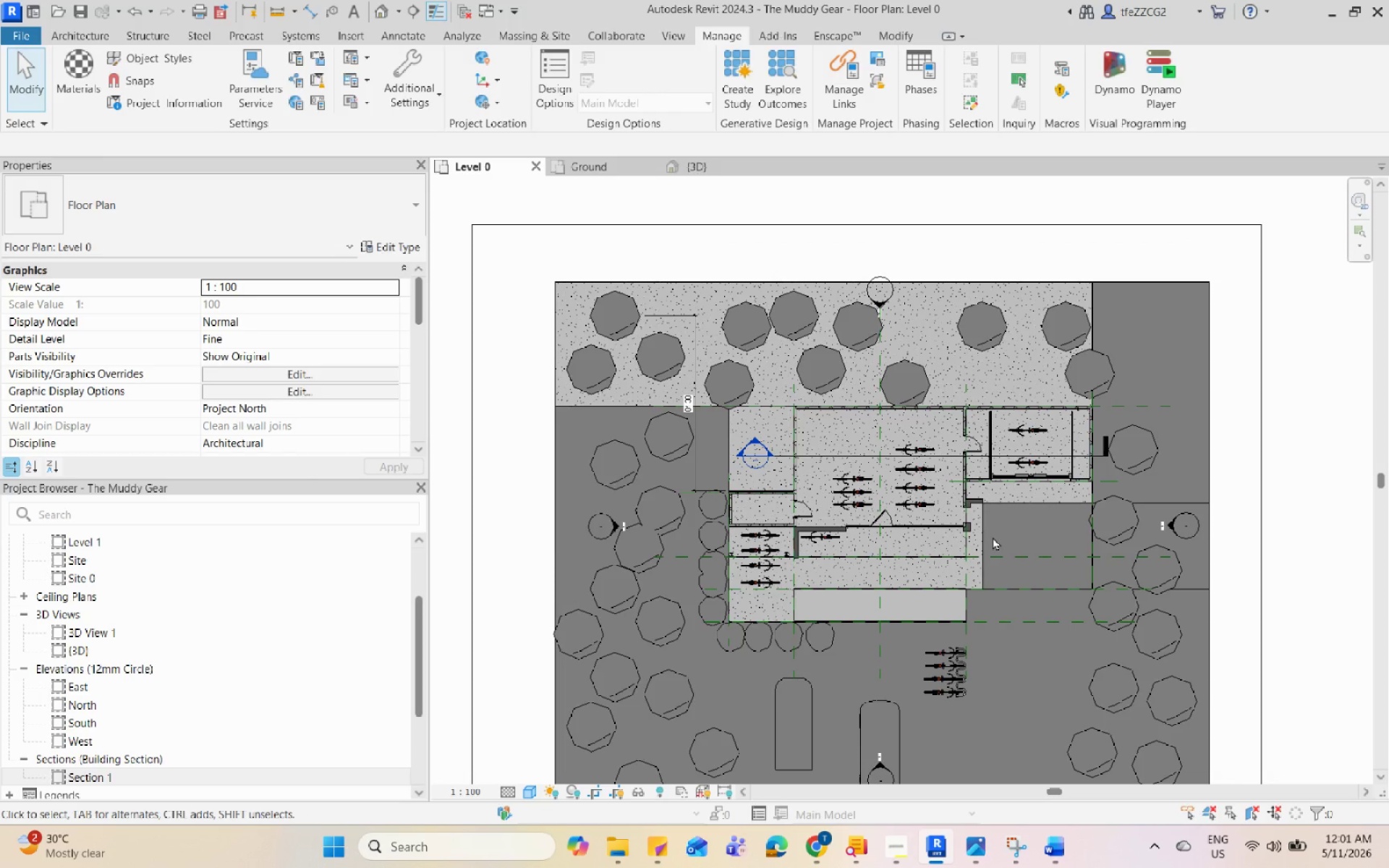 
middle_click([993, 537])
 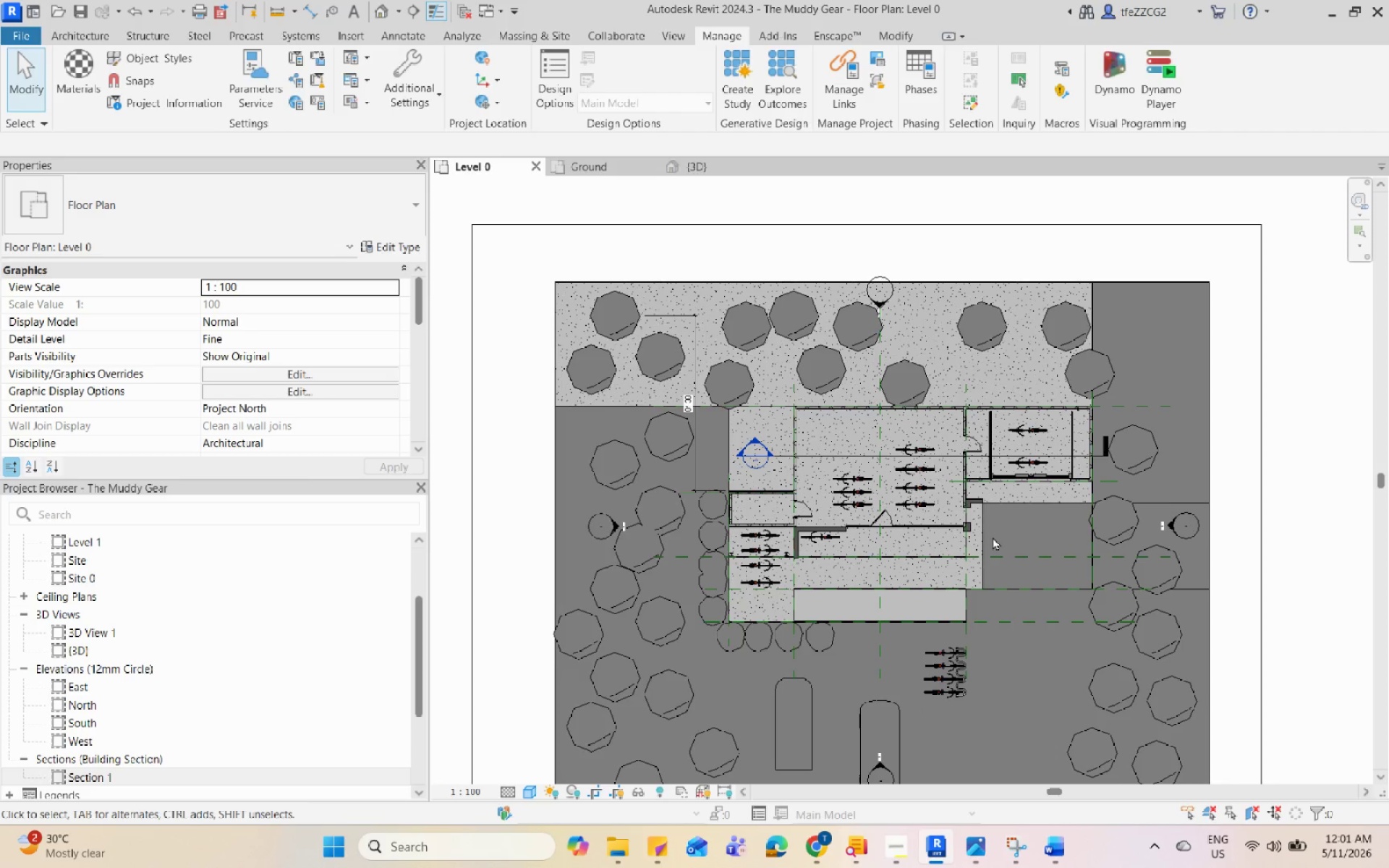 
scroll: coordinate [993, 537], scroll_direction: none, amount: 0.0
 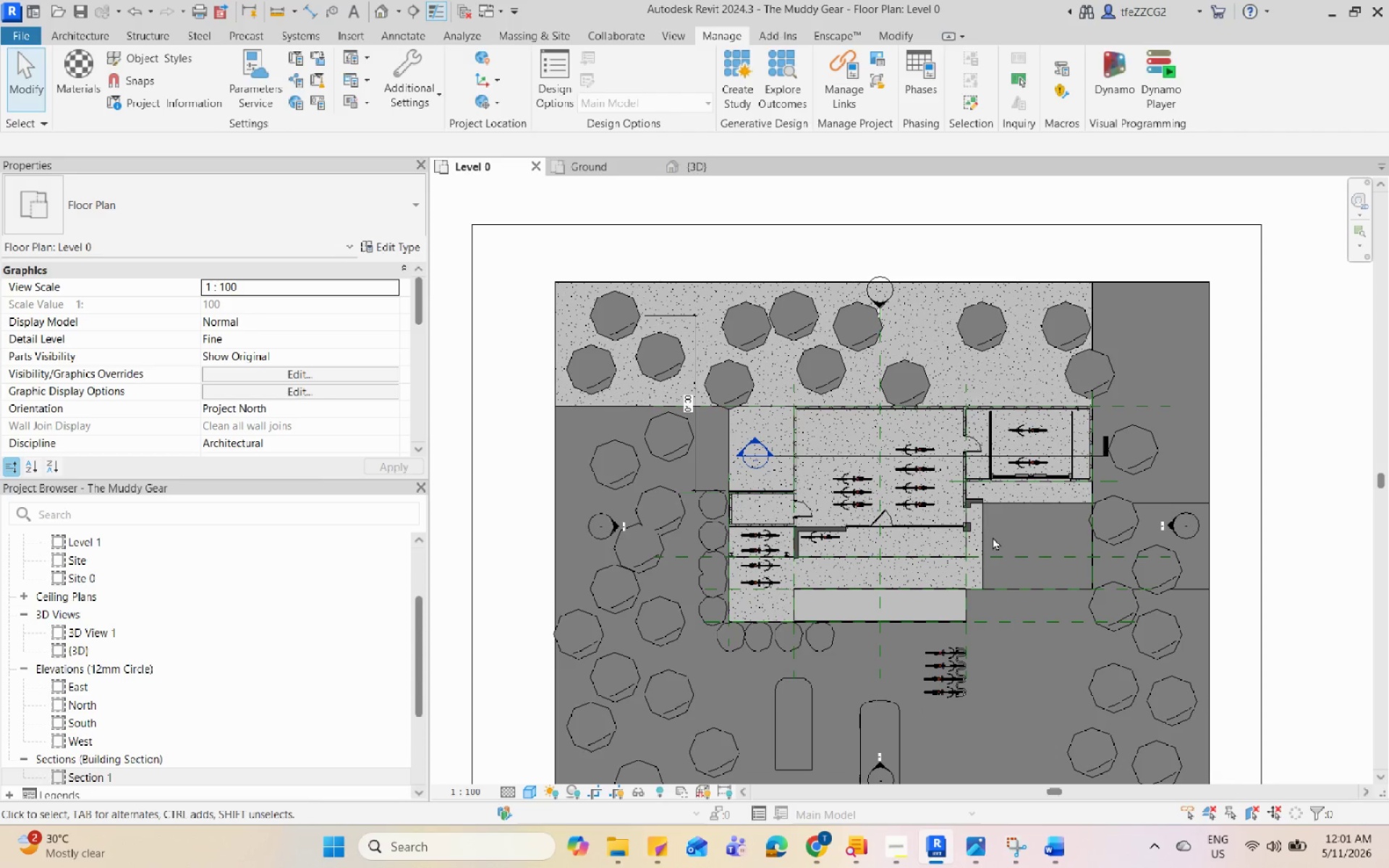 
wait(5.57)
 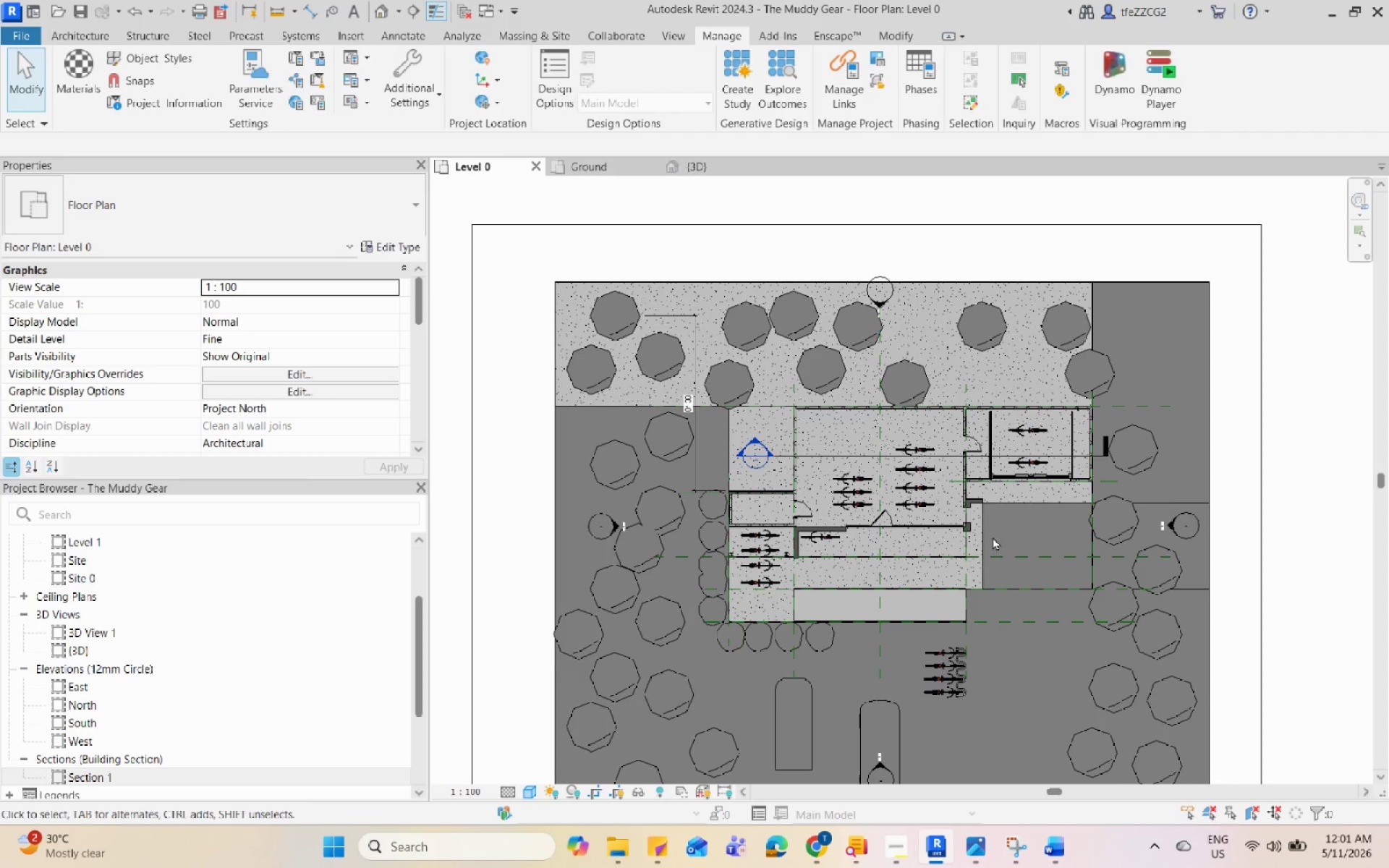 
scroll: coordinate [993, 537], scroll_direction: down, amount: 3.0
 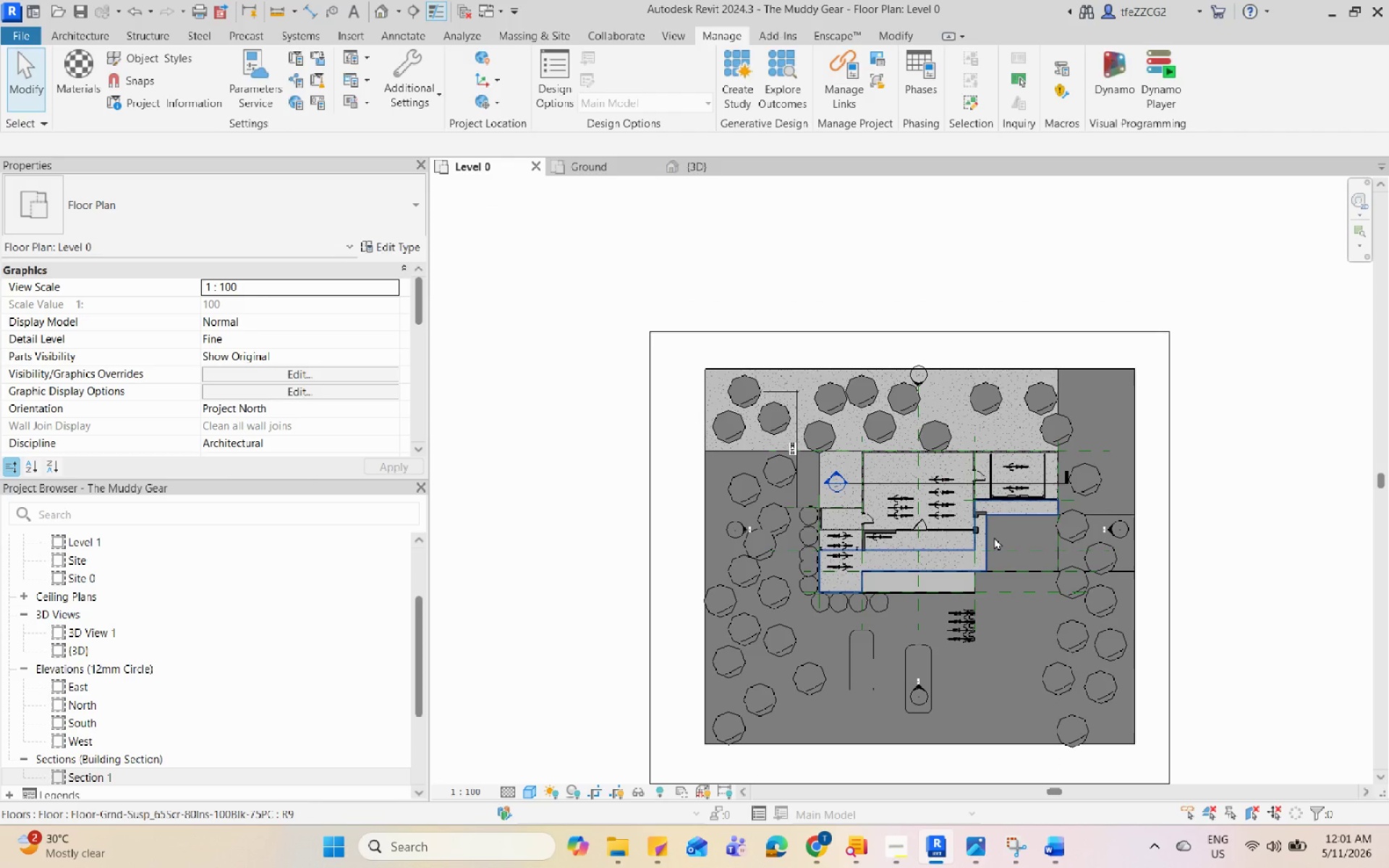 
scroll: coordinate [979, 524], scroll_direction: up, amount: 2.0
 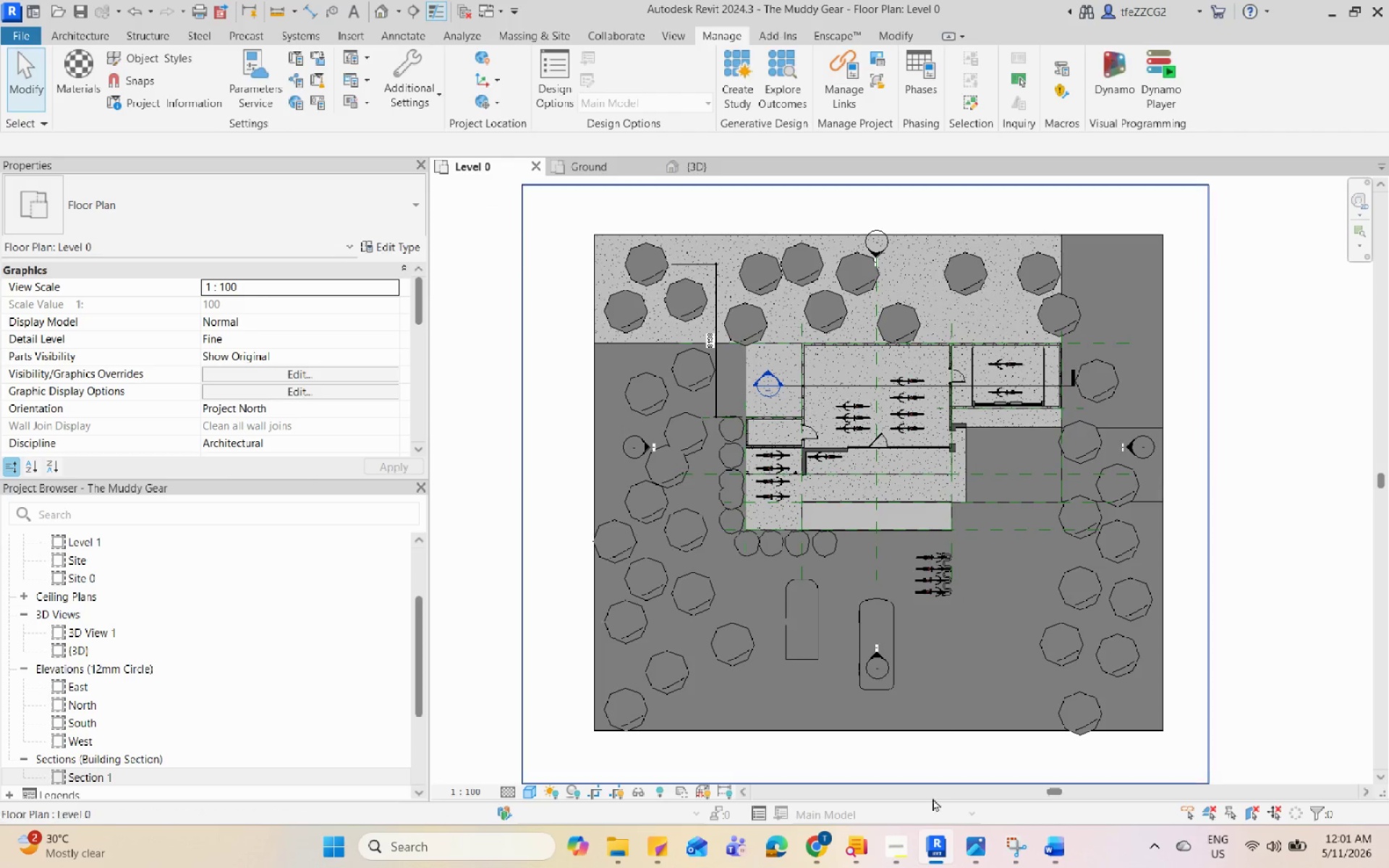 
left_click([907, 839])